 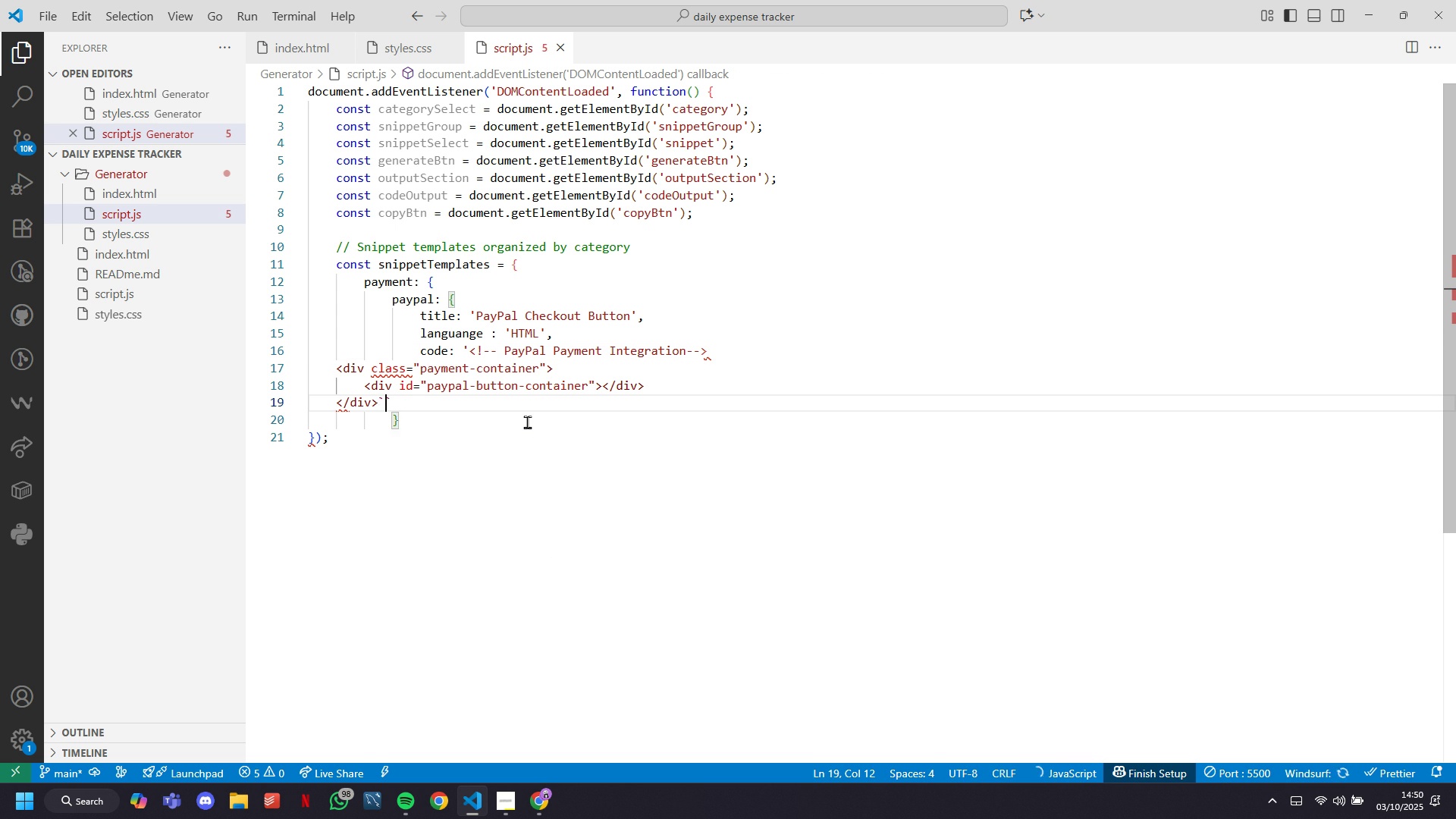 
key(ArrowRight)
 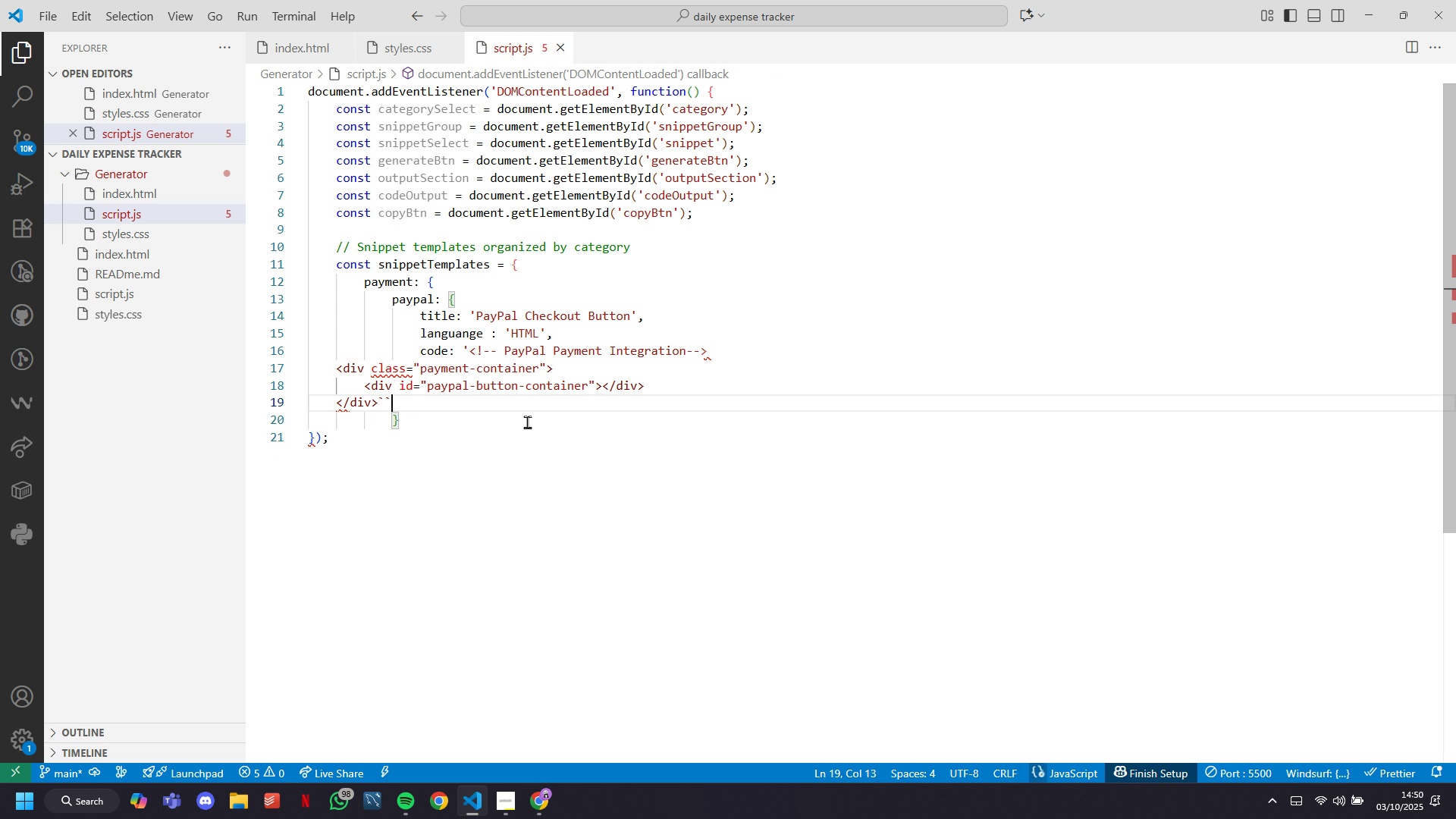 
key(Backspace)
 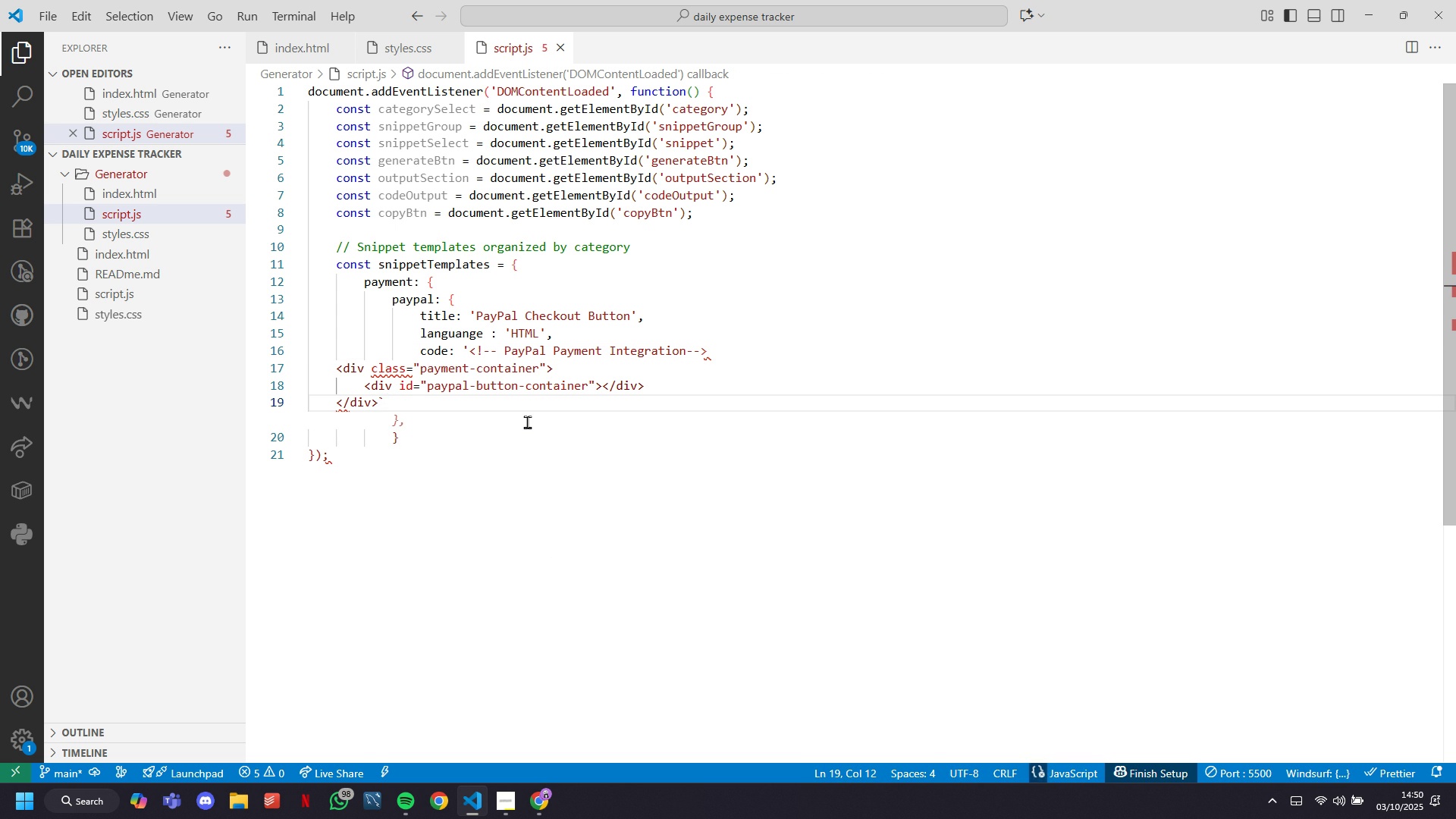 
key(Backspace)
 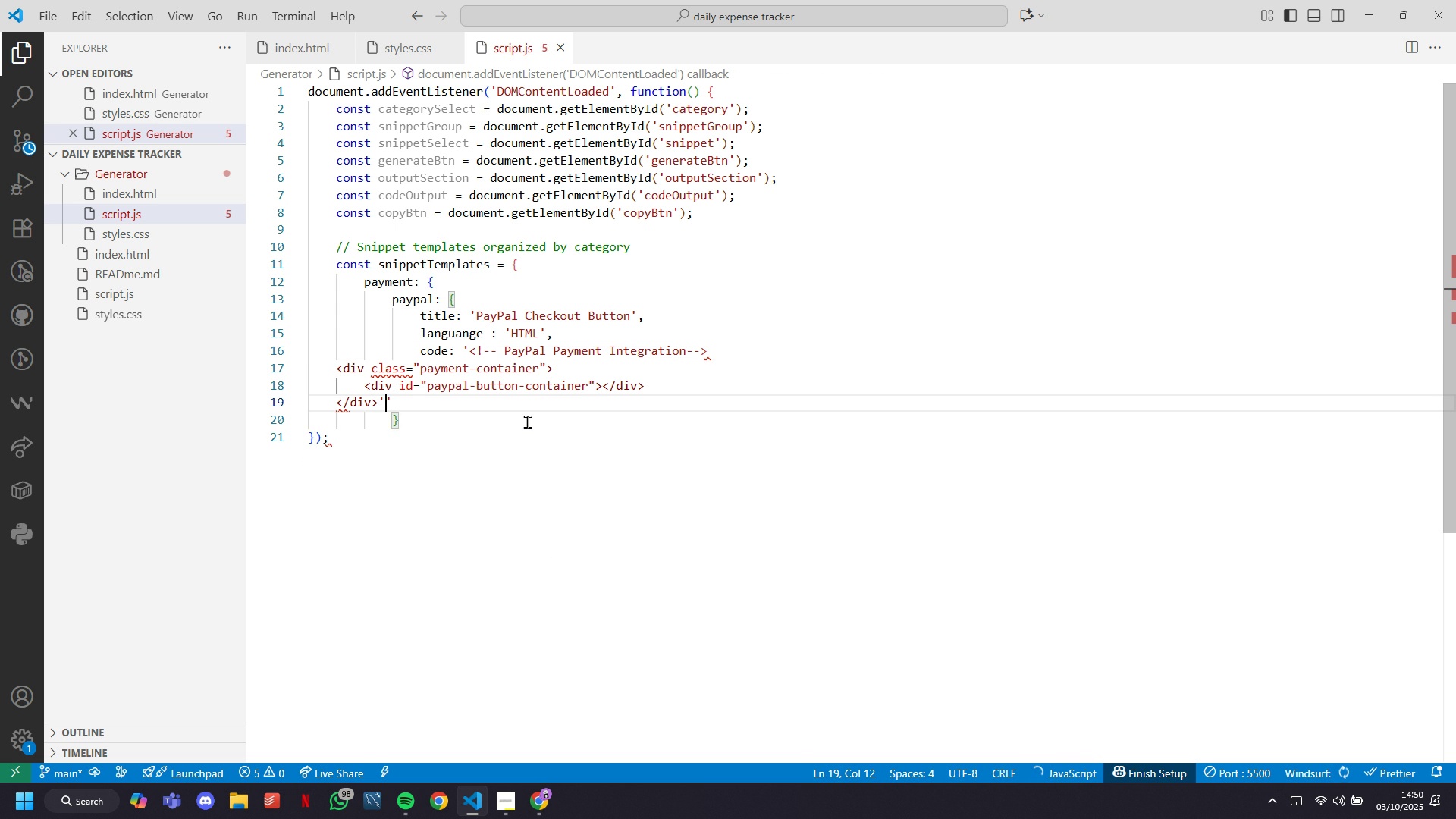 
key(Quote)